 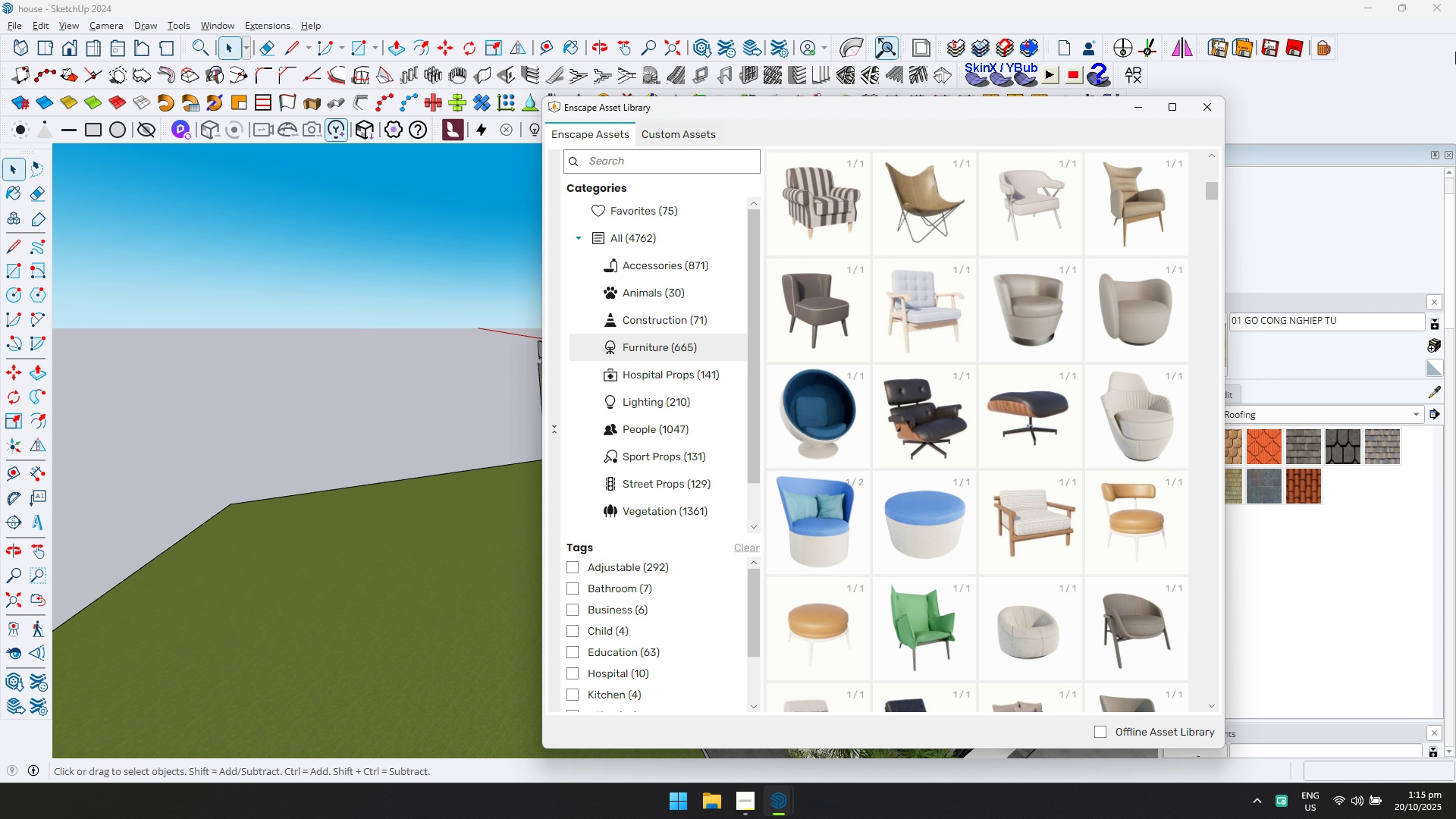 
scroll: coordinate [959, 421], scroll_direction: down, amount: 10.0
 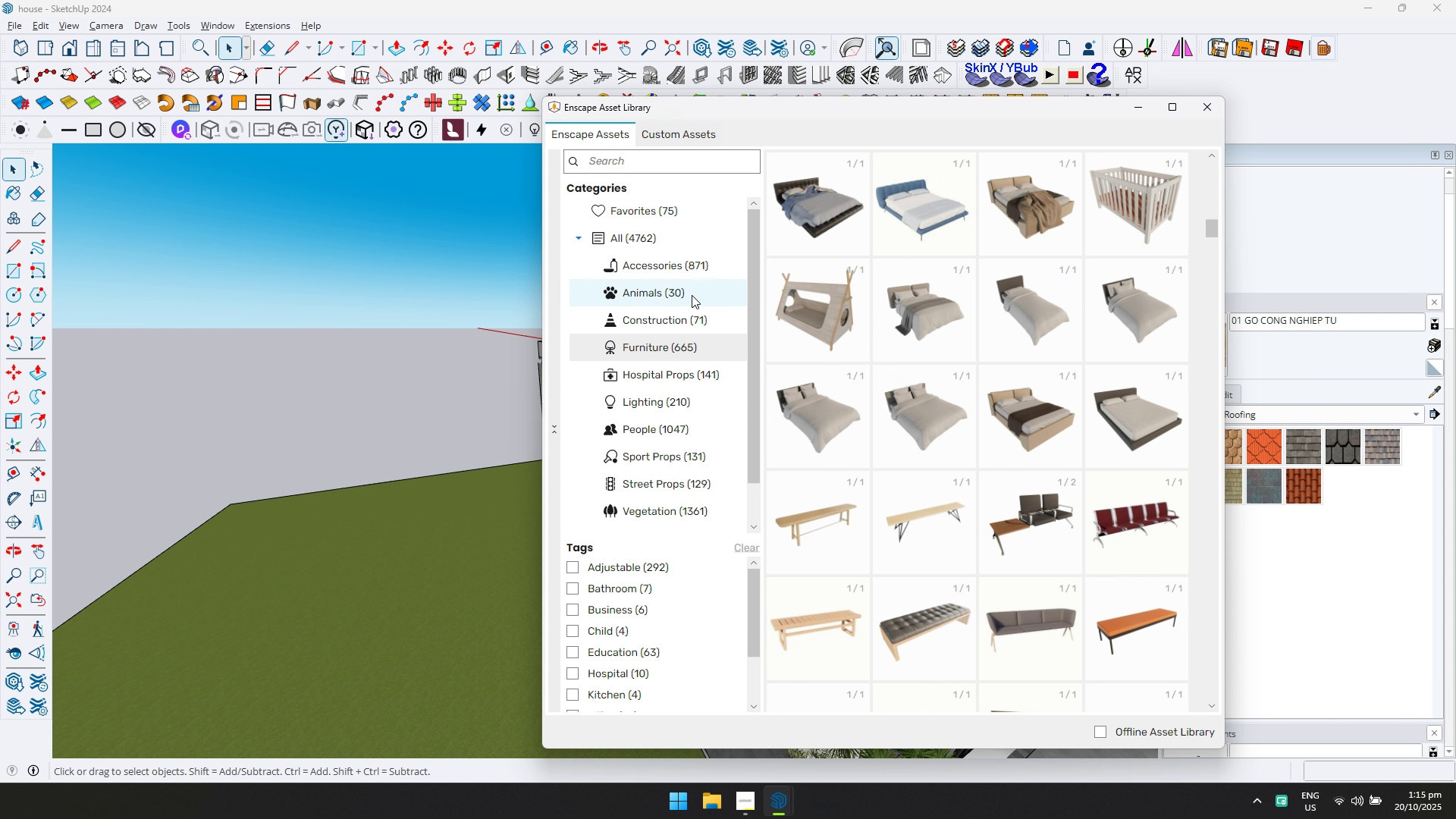 
scroll: coordinate [656, 399], scroll_direction: up, amount: 10.0
 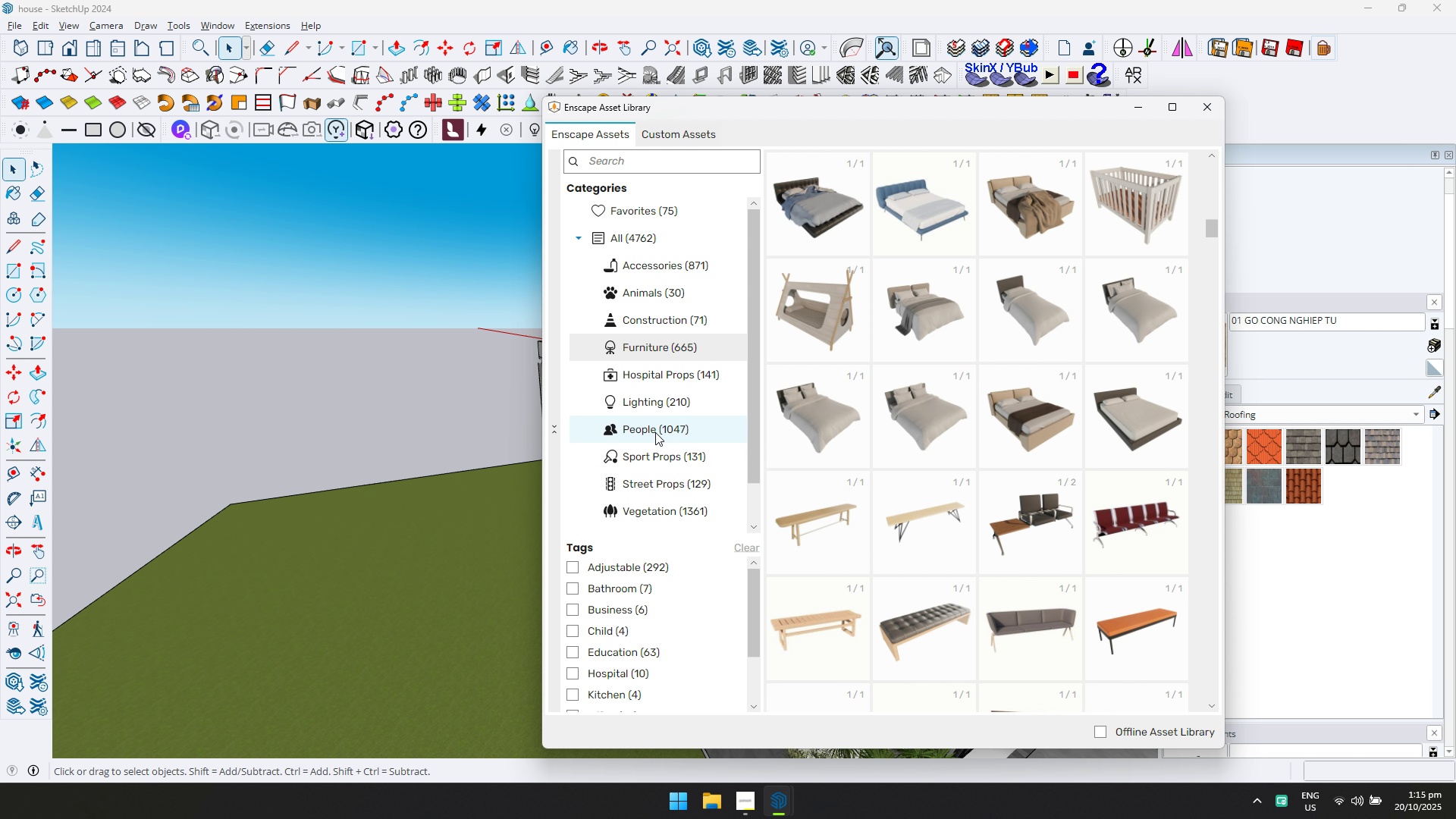 
left_click([655, 432])
 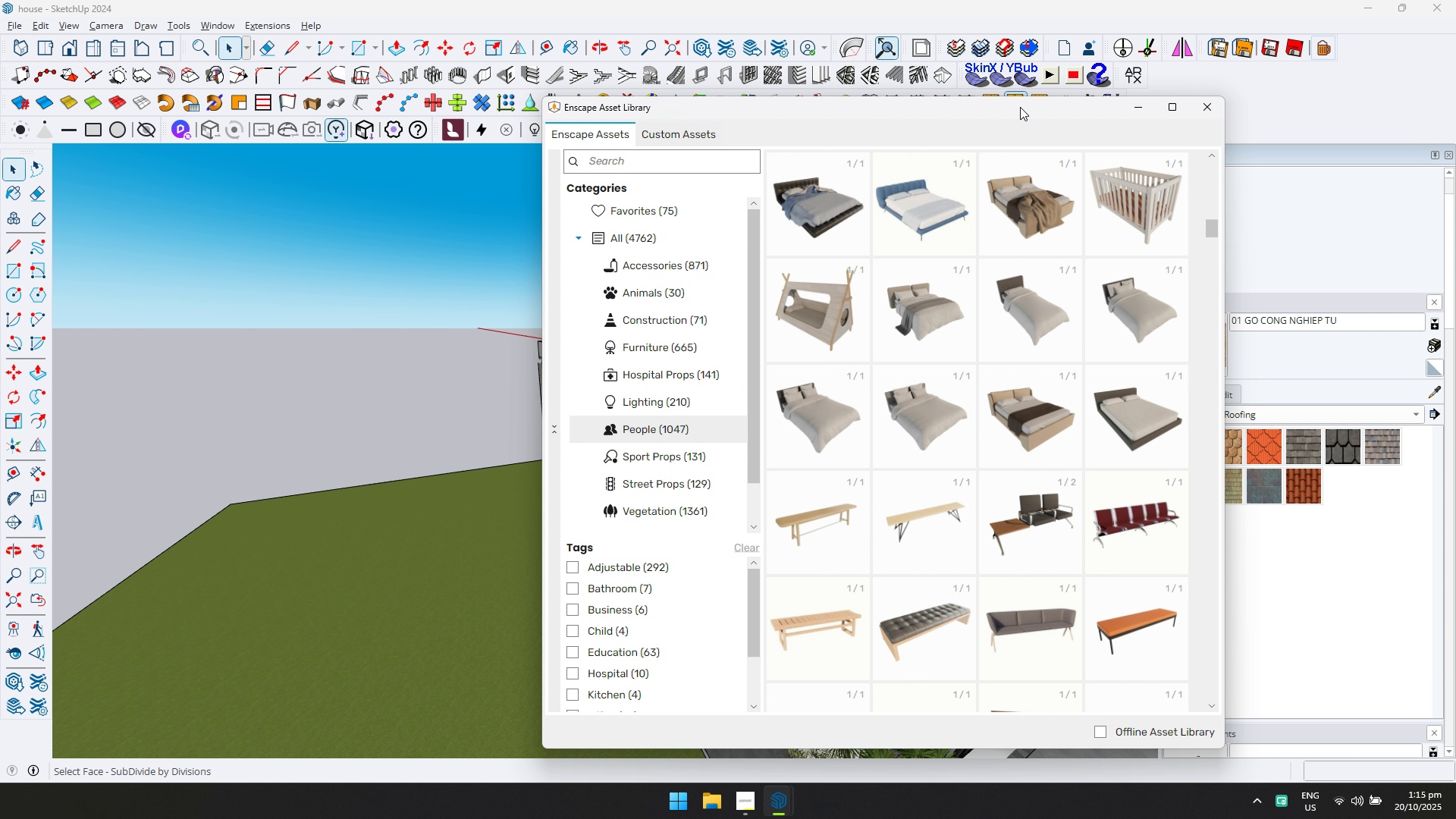 
wait(5.13)
 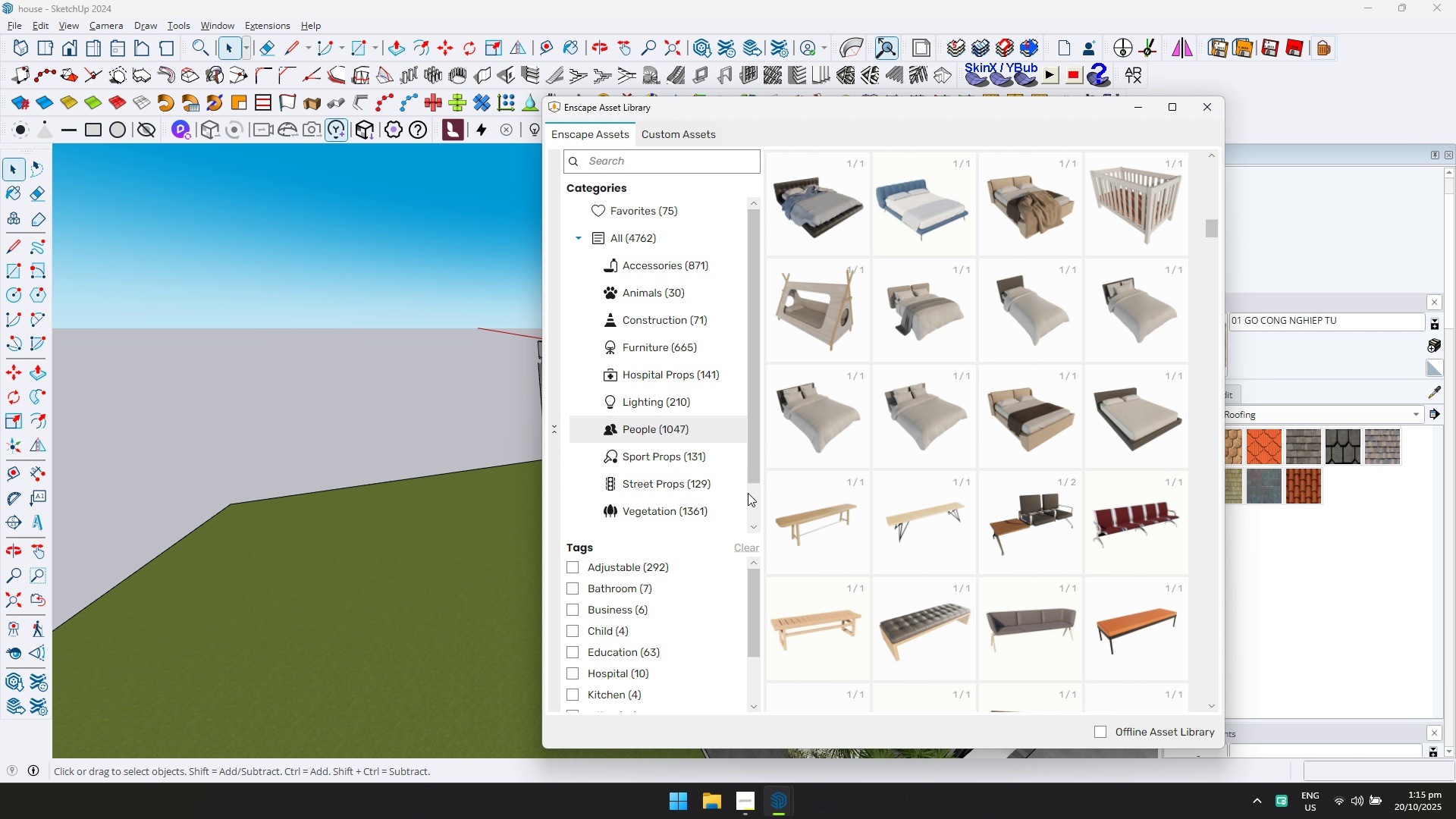 
scroll: coordinate [645, 666], scroll_direction: down, amount: 12.0
 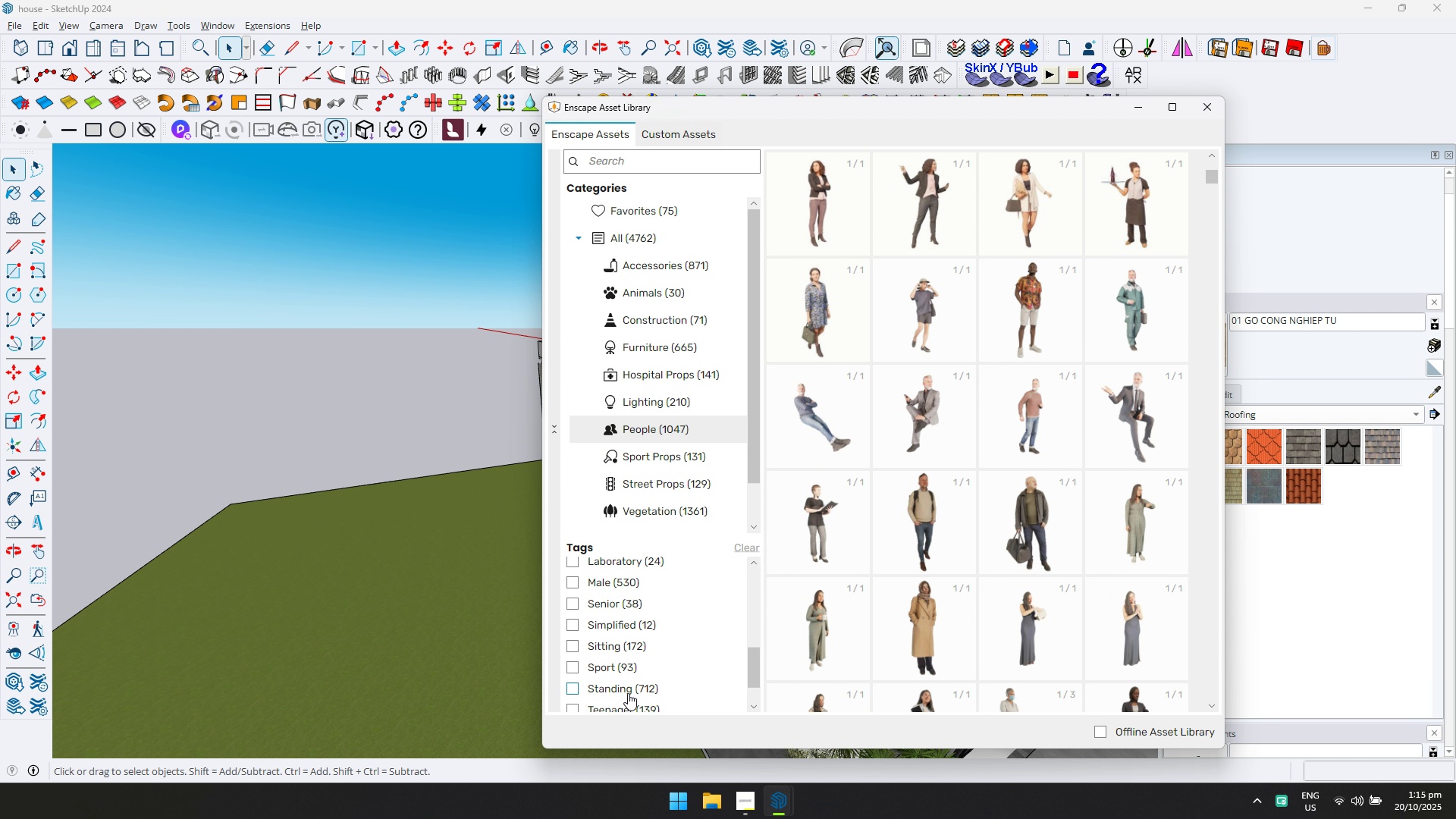 
left_click([628, 693])
 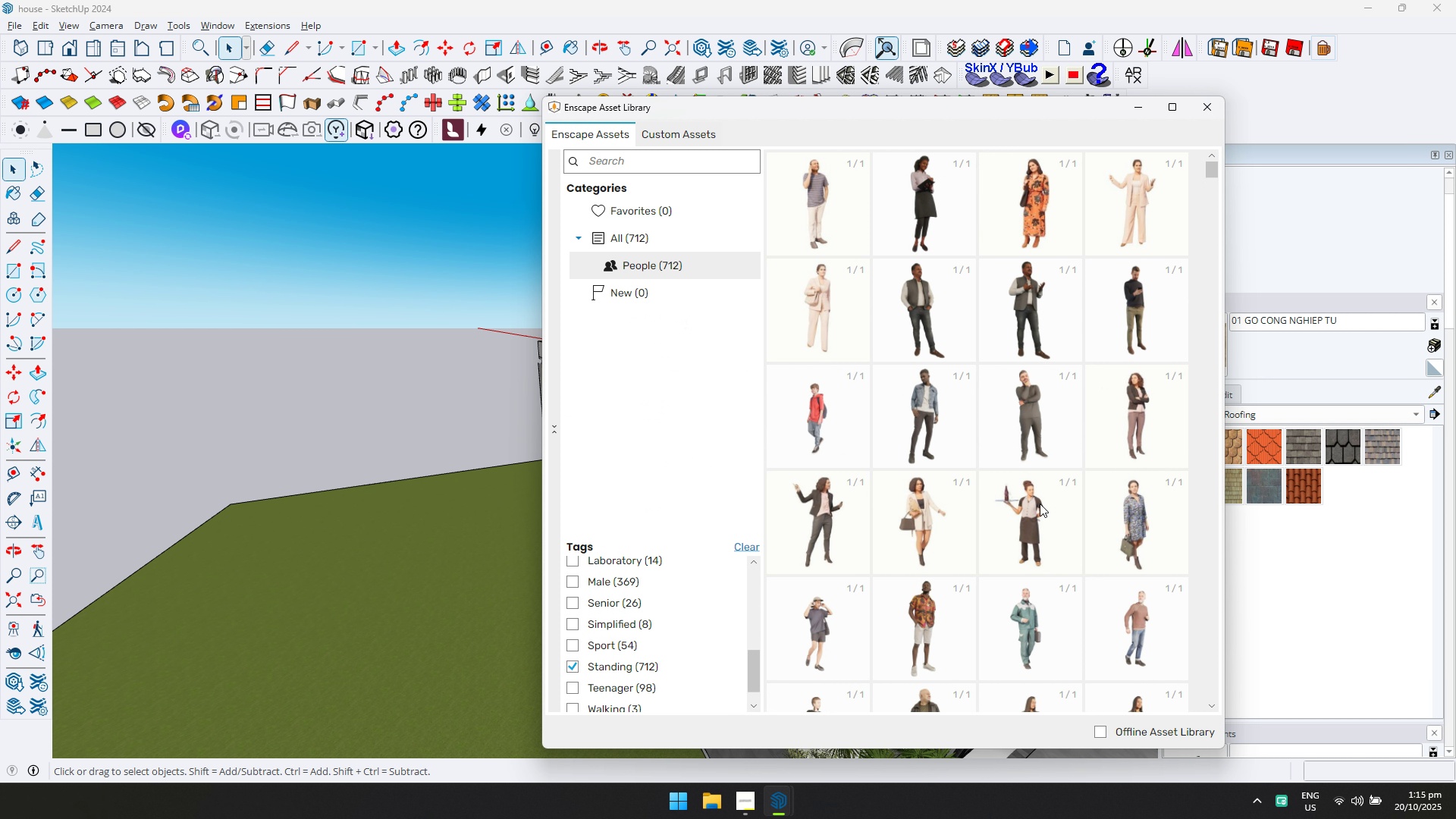 
scroll: coordinate [1018, 510], scroll_direction: down, amount: 5.0